 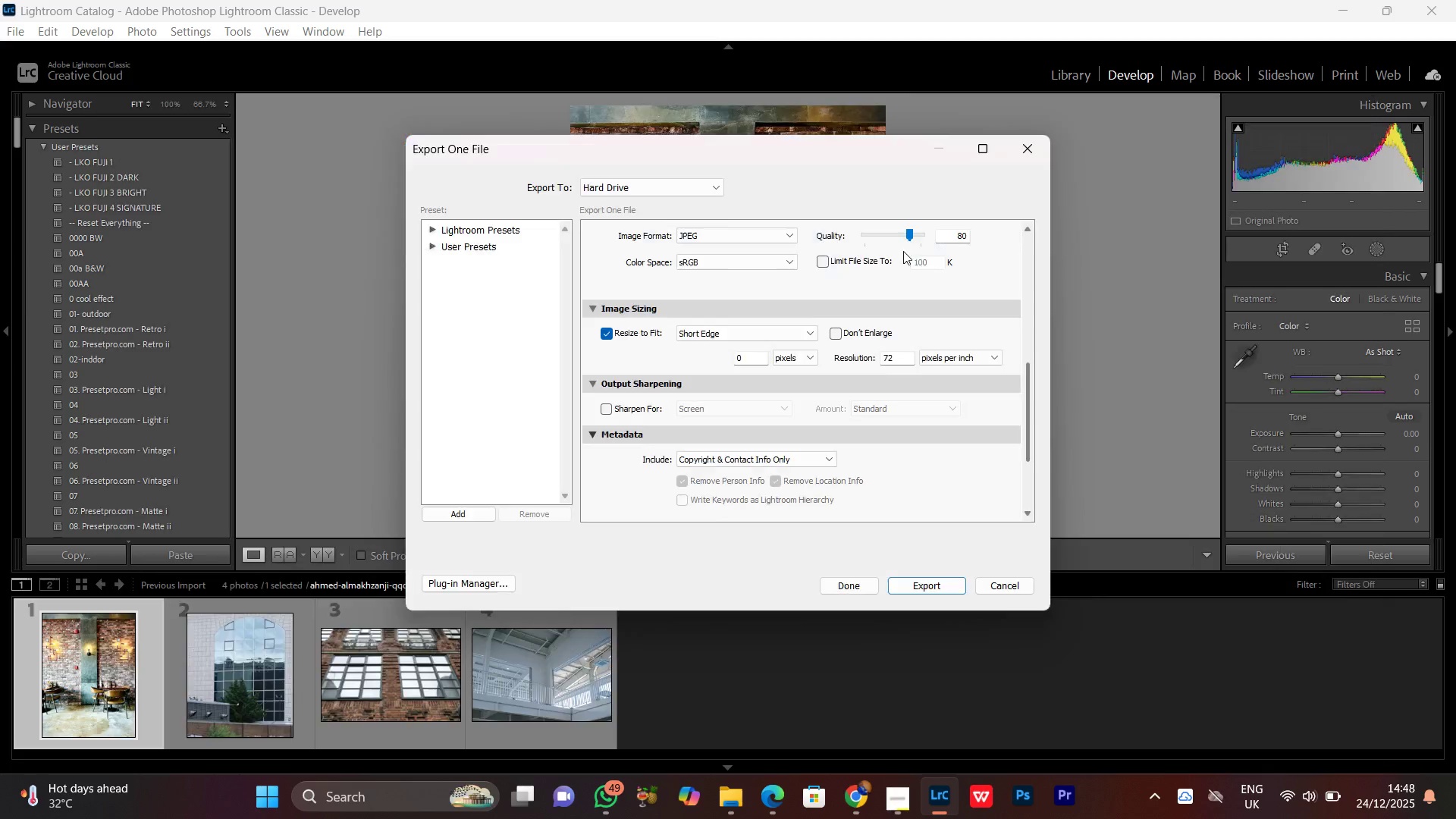 
left_click_drag(start_coordinate=[754, 356], to_coordinate=[683, 367])
 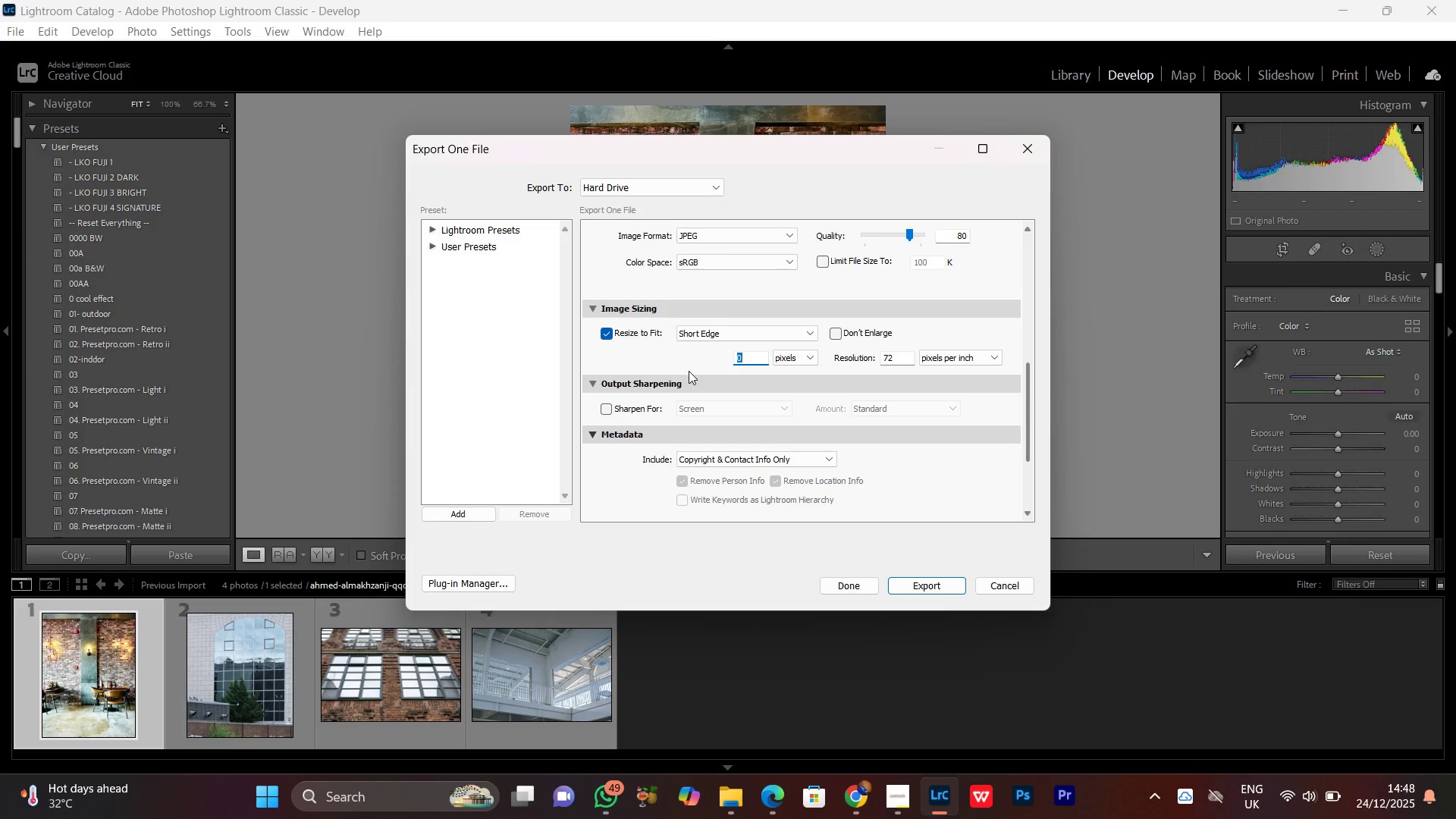 
key(Control+V)
 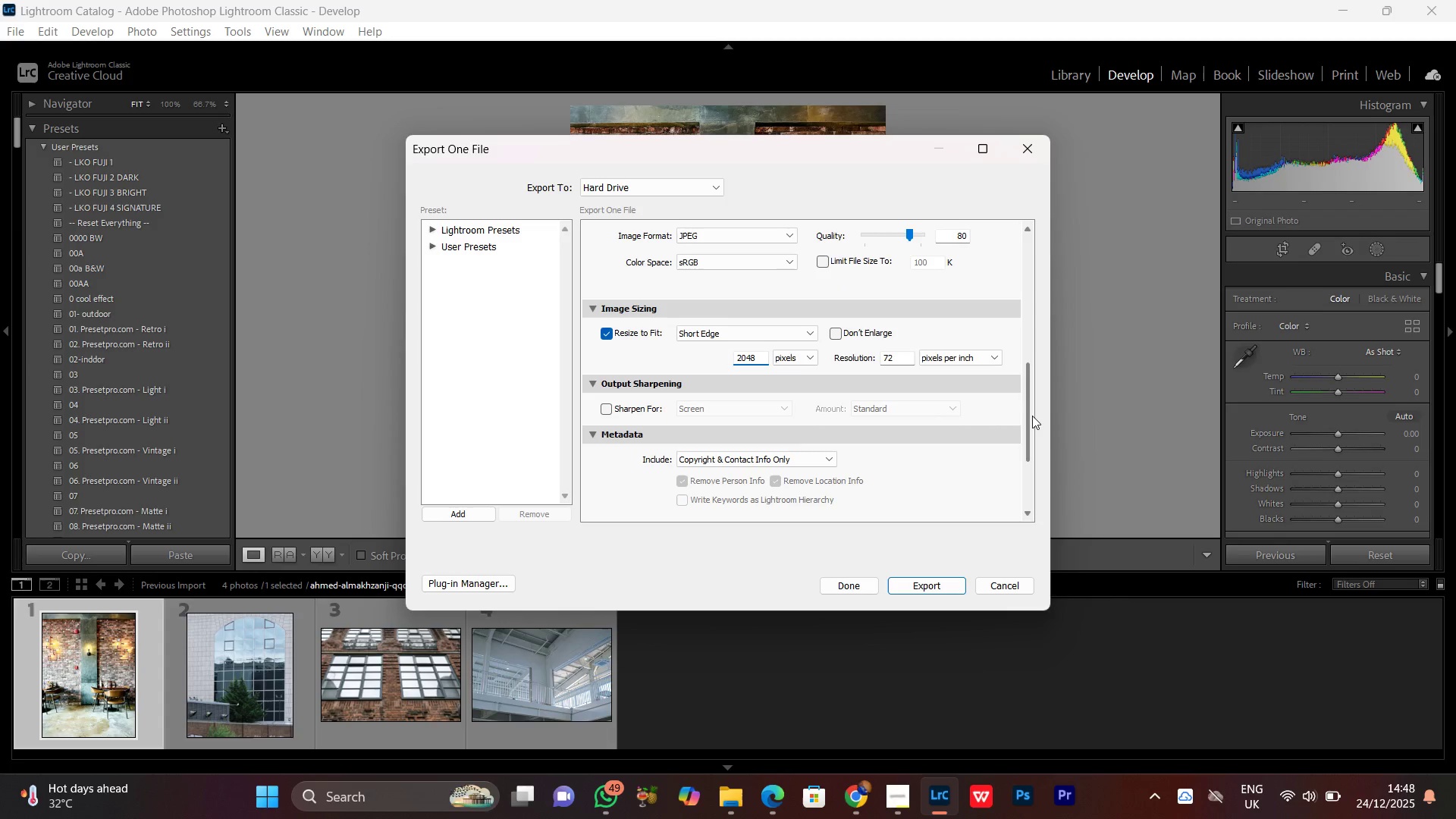 
left_click_drag(start_coordinate=[1029, 420], to_coordinate=[1007, 507])
 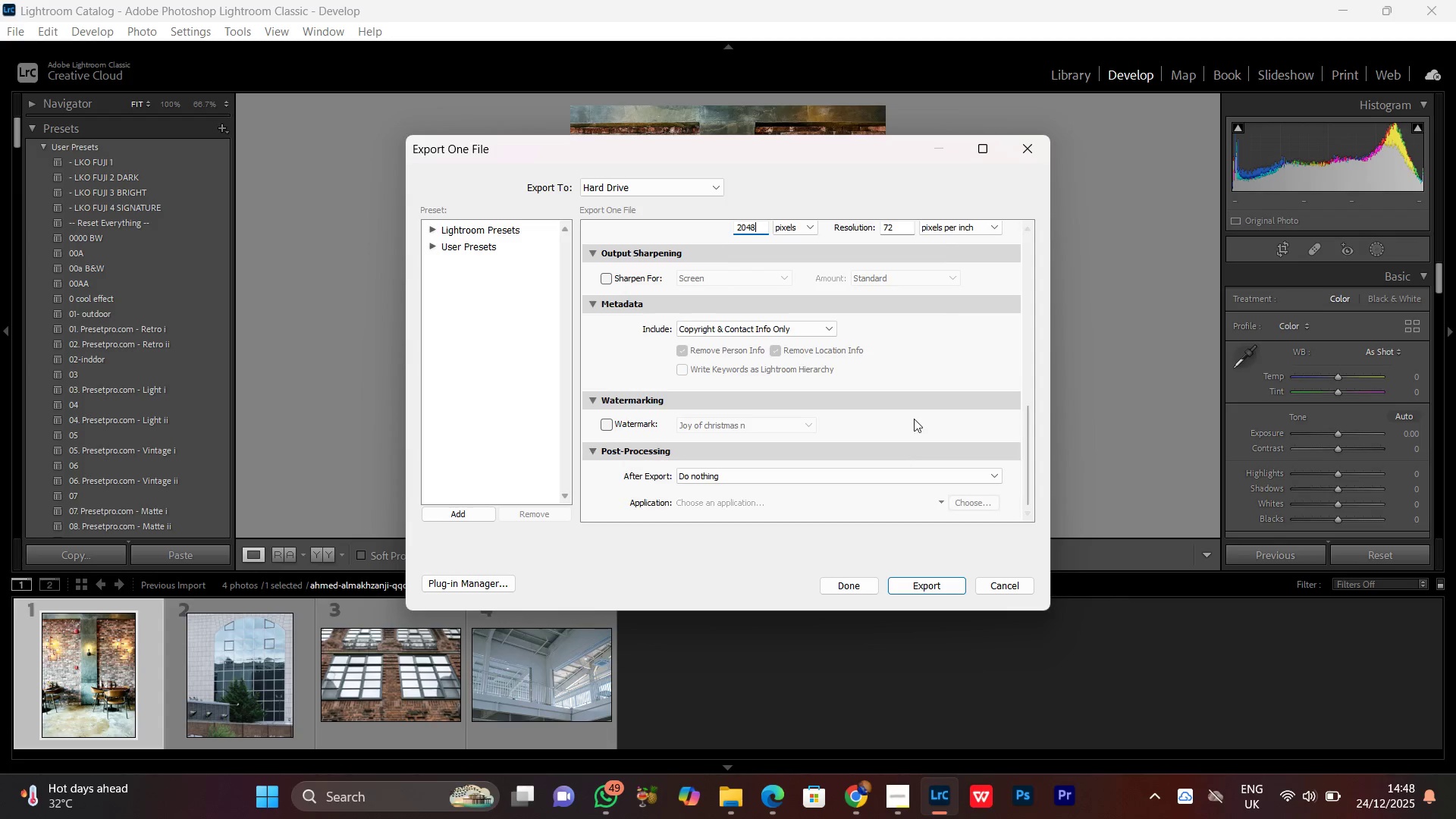 
scroll: coordinate [805, 345], scroll_direction: up, amount: 11.0
 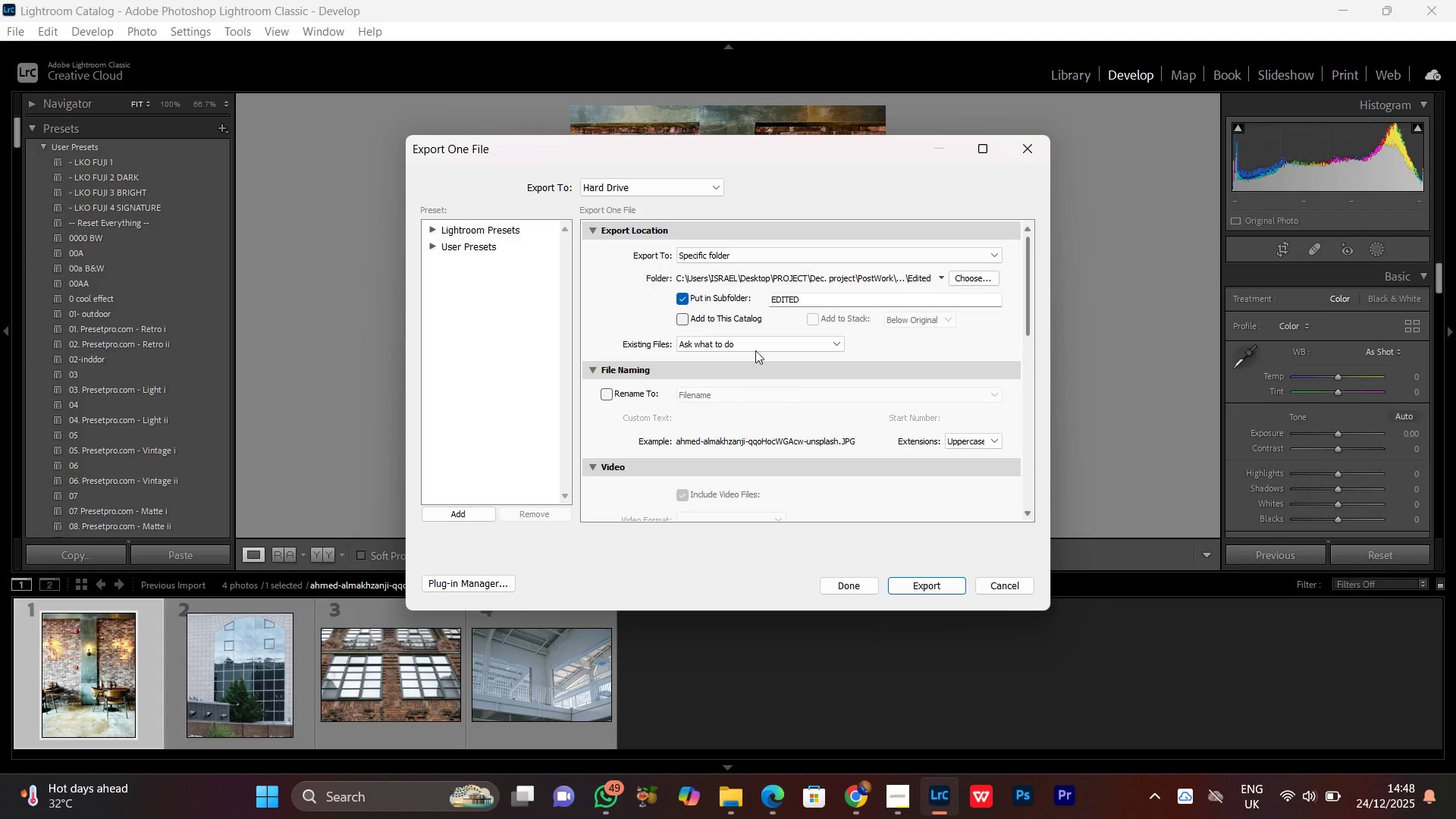 
left_click([685, 291])
 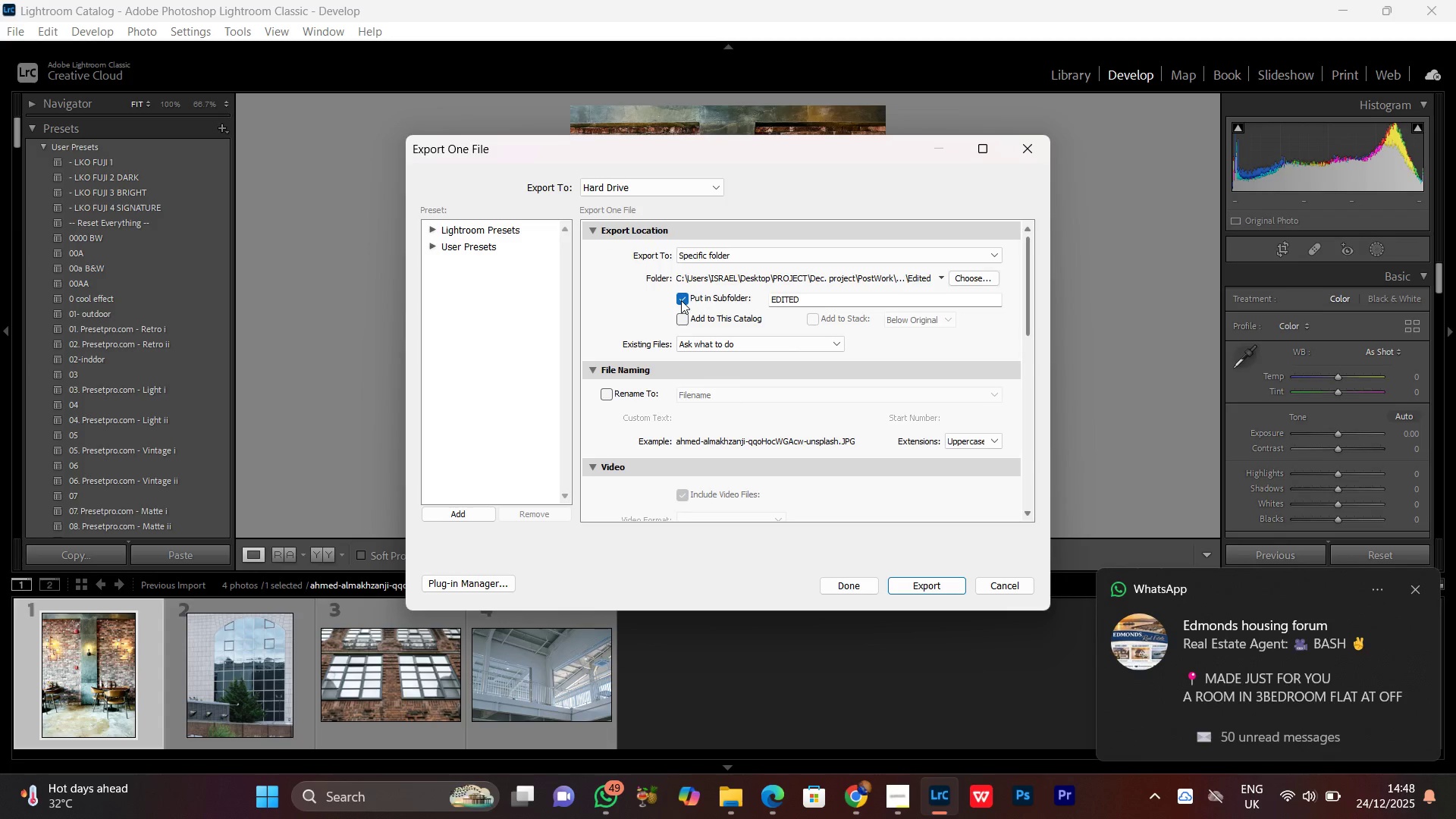 
left_click([682, 300])
 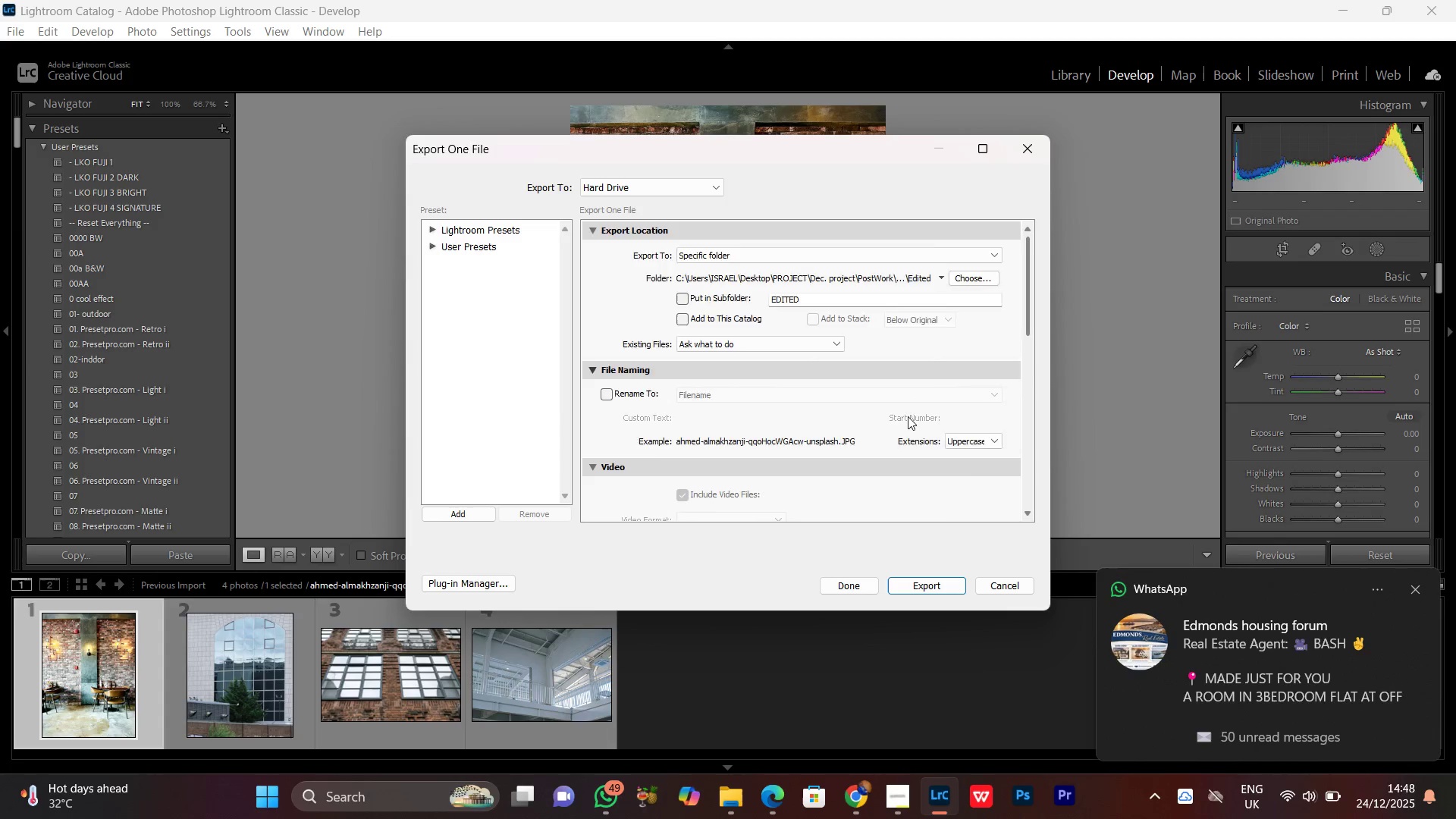 
scroll: coordinate [892, 423], scroll_direction: down, amount: 6.0
 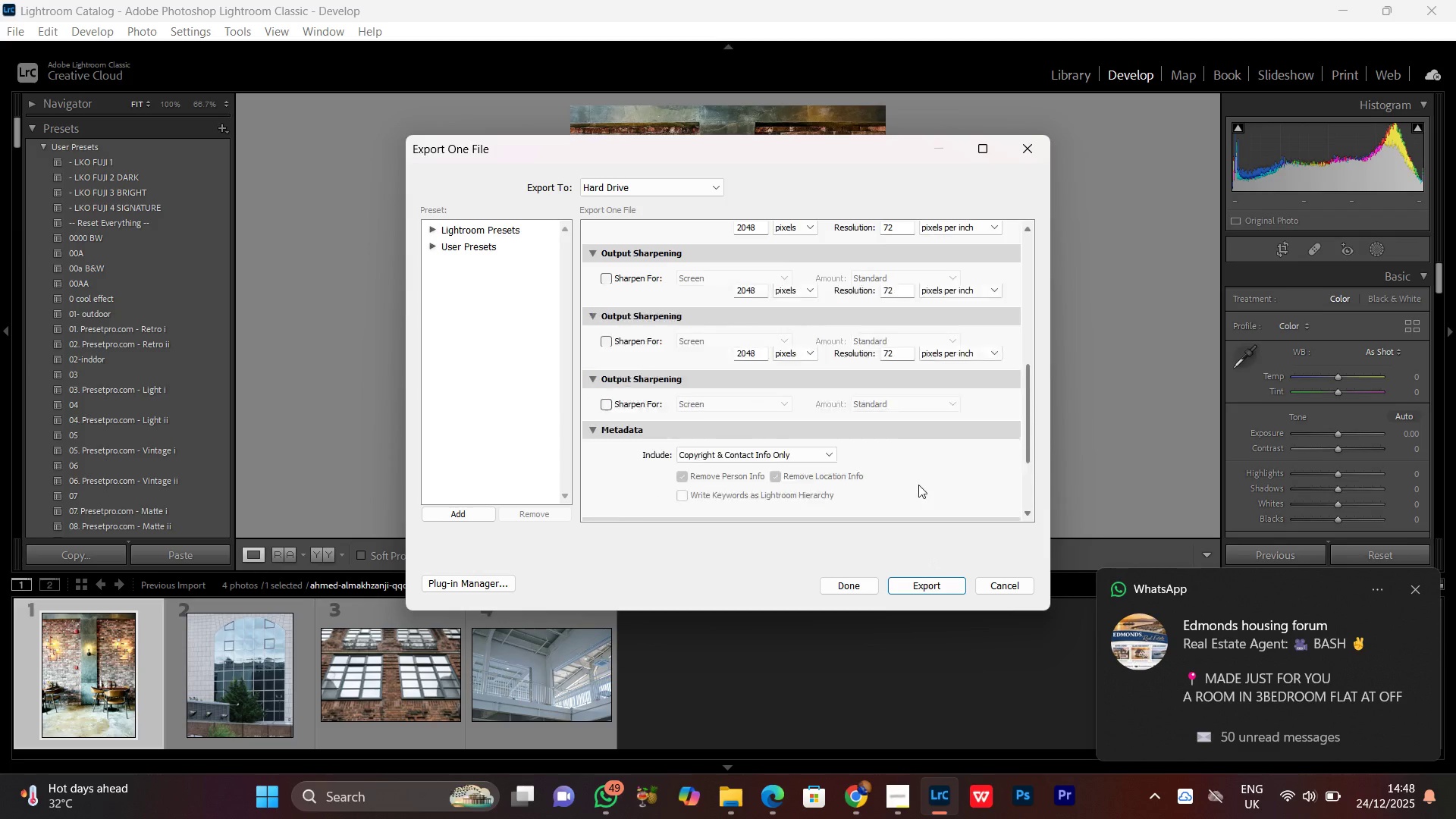 
scroll: coordinate [878, 460], scroll_direction: up, amount: 11.0
 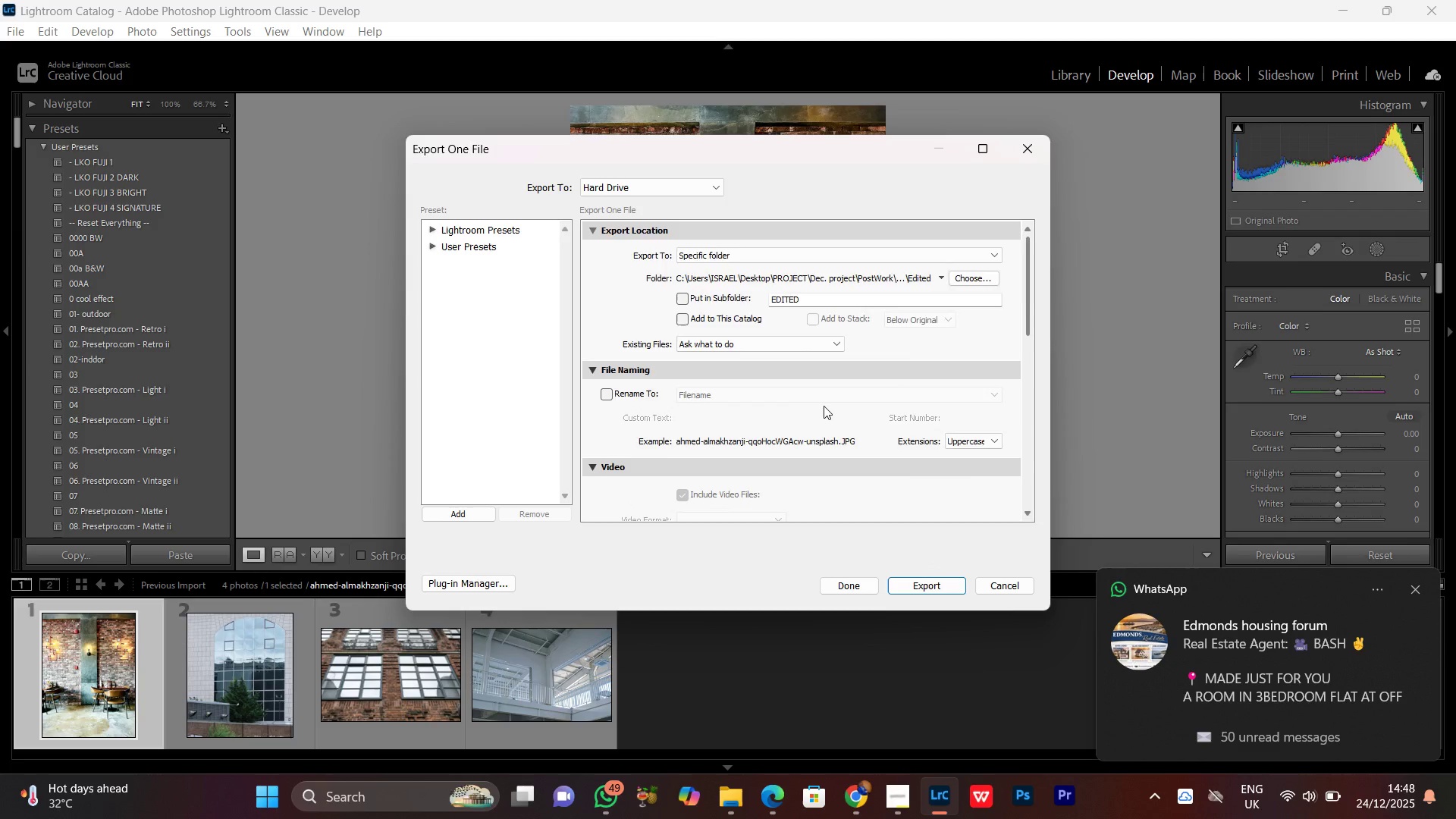 
scroll: coordinate [823, 406], scroll_direction: down, amount: 7.0
 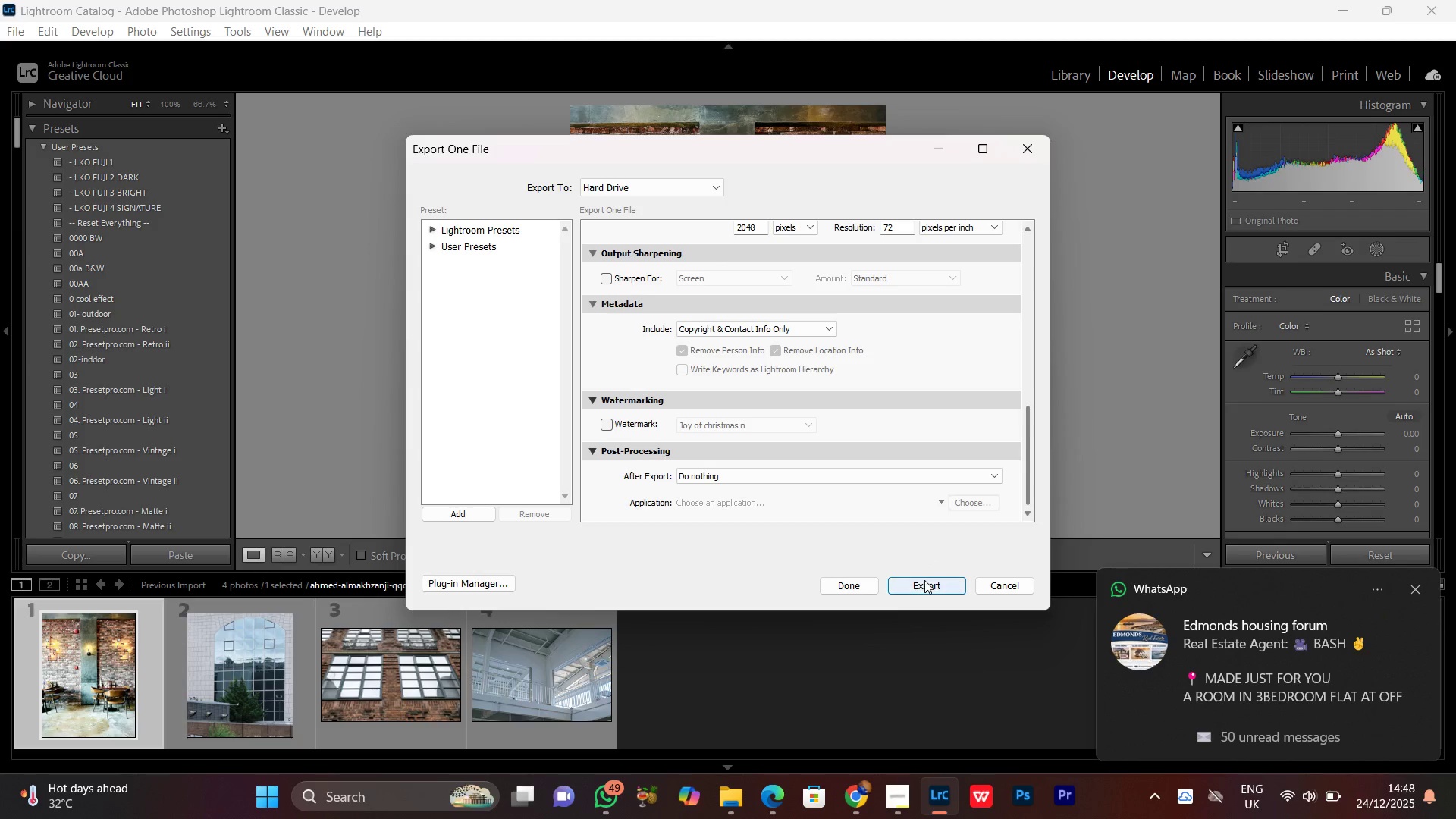 
left_click([924, 580])
 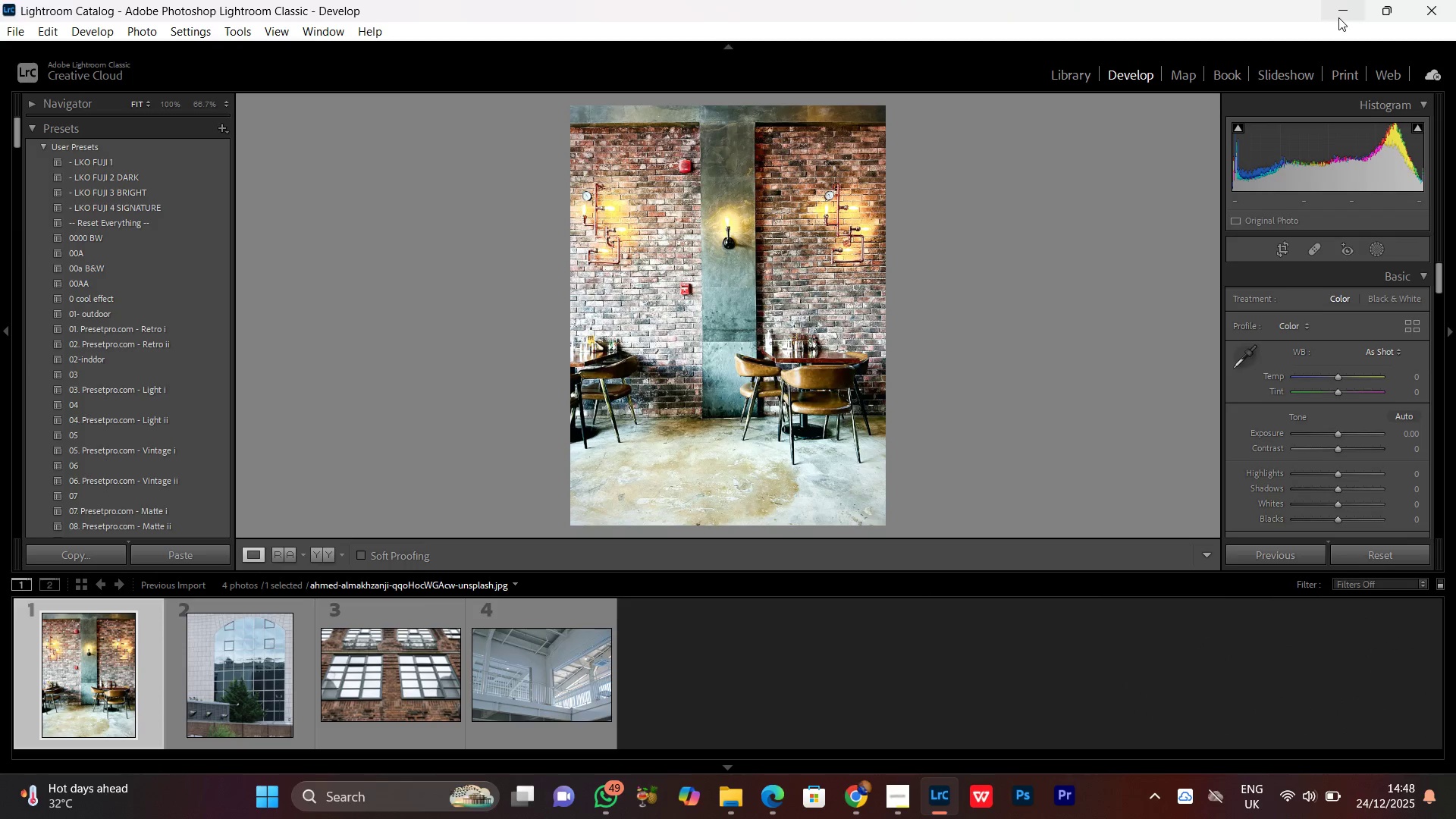 
left_click([1338, 16])
 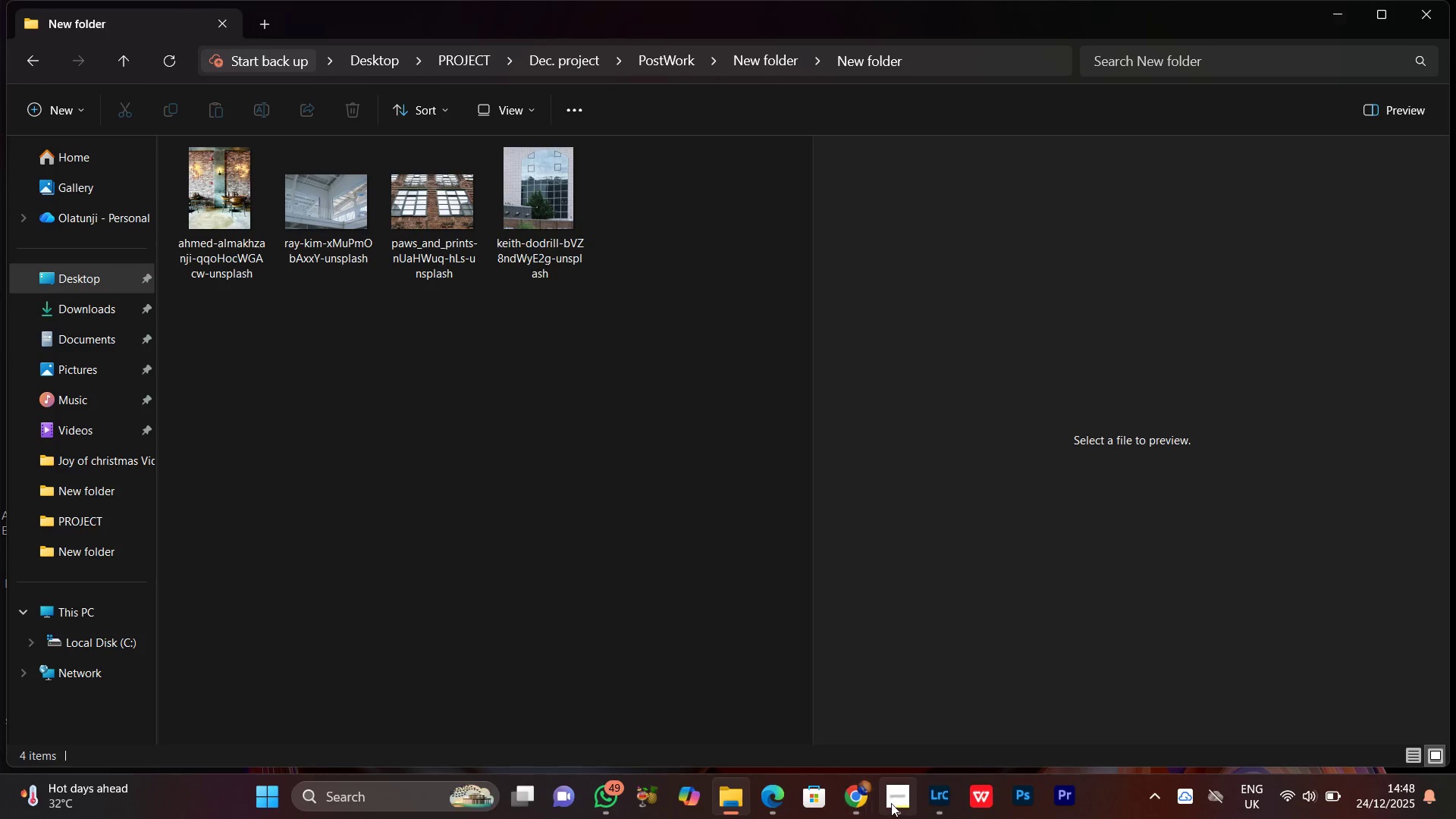 
left_click([891, 803])